 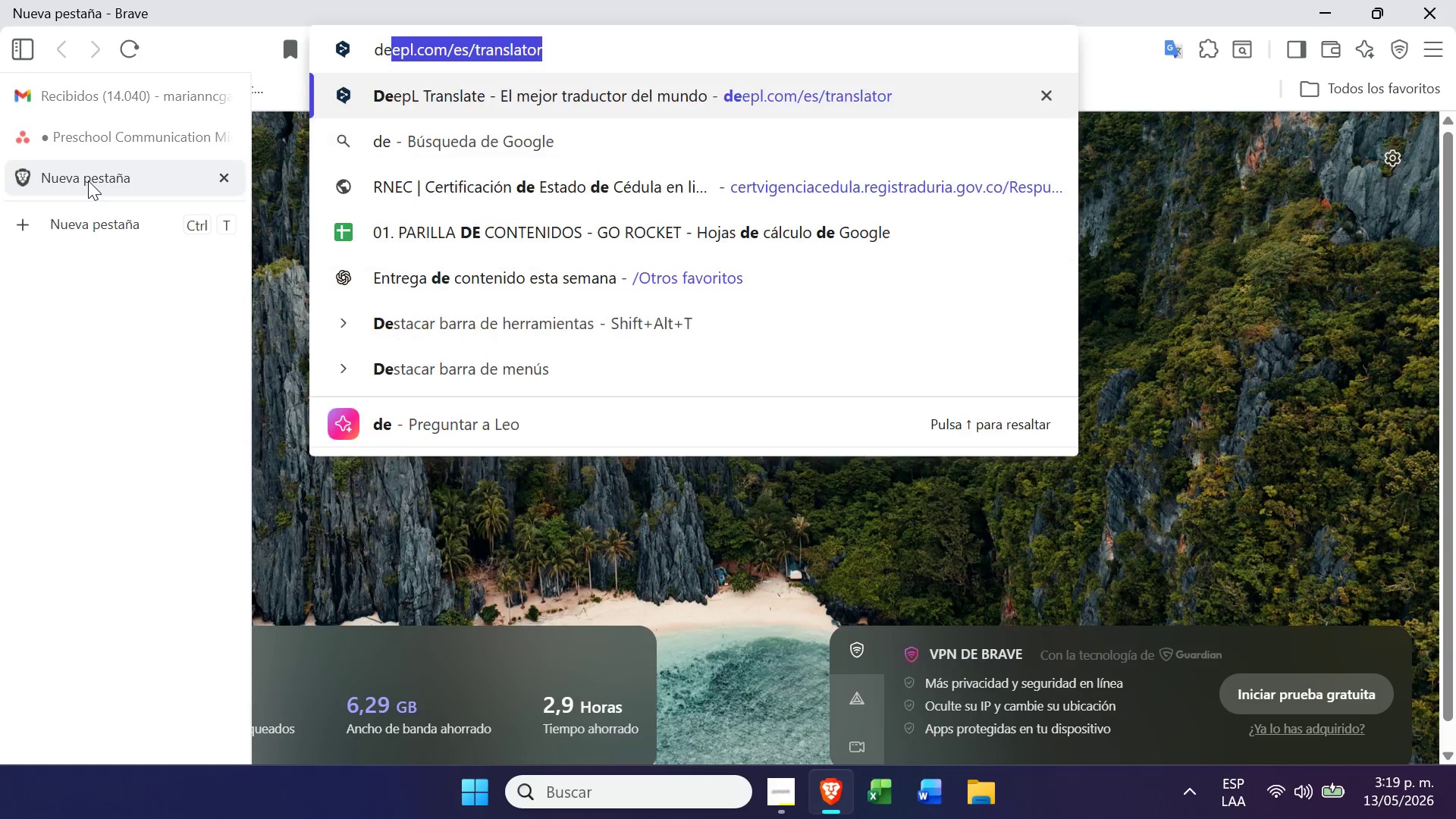 
key(Enter)
 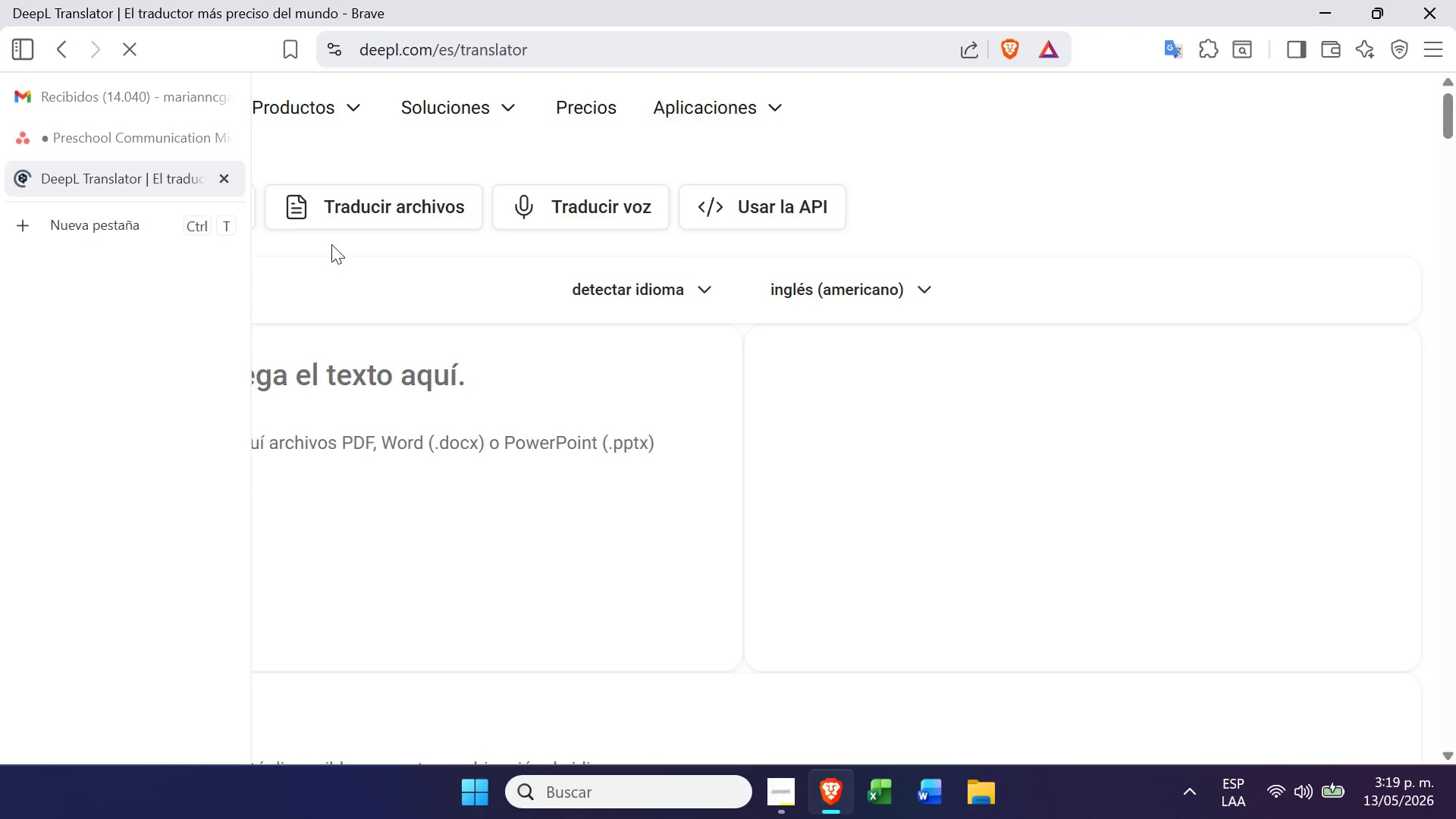 
left_click([458, 415])
 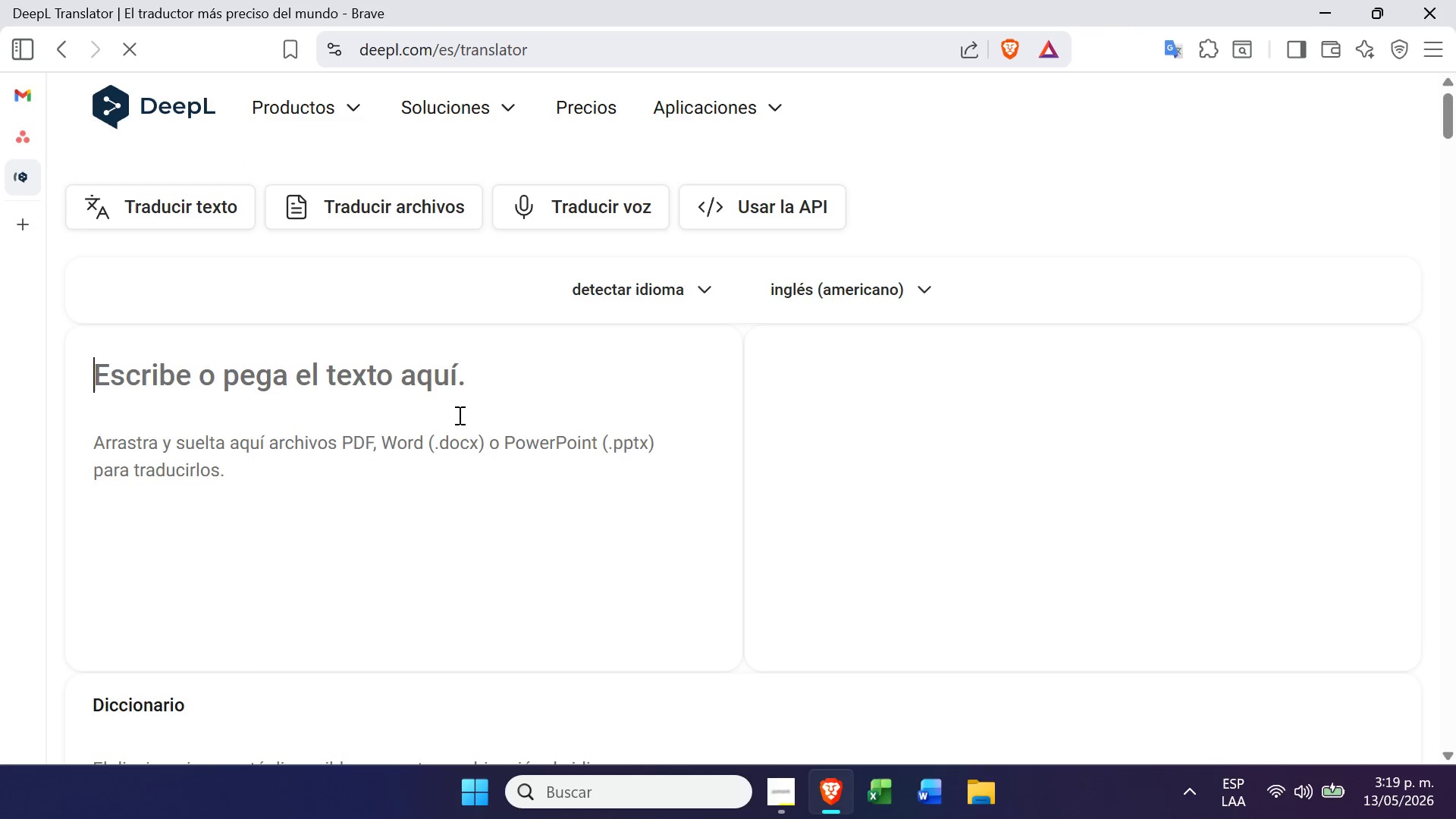 
key(Control+V)
 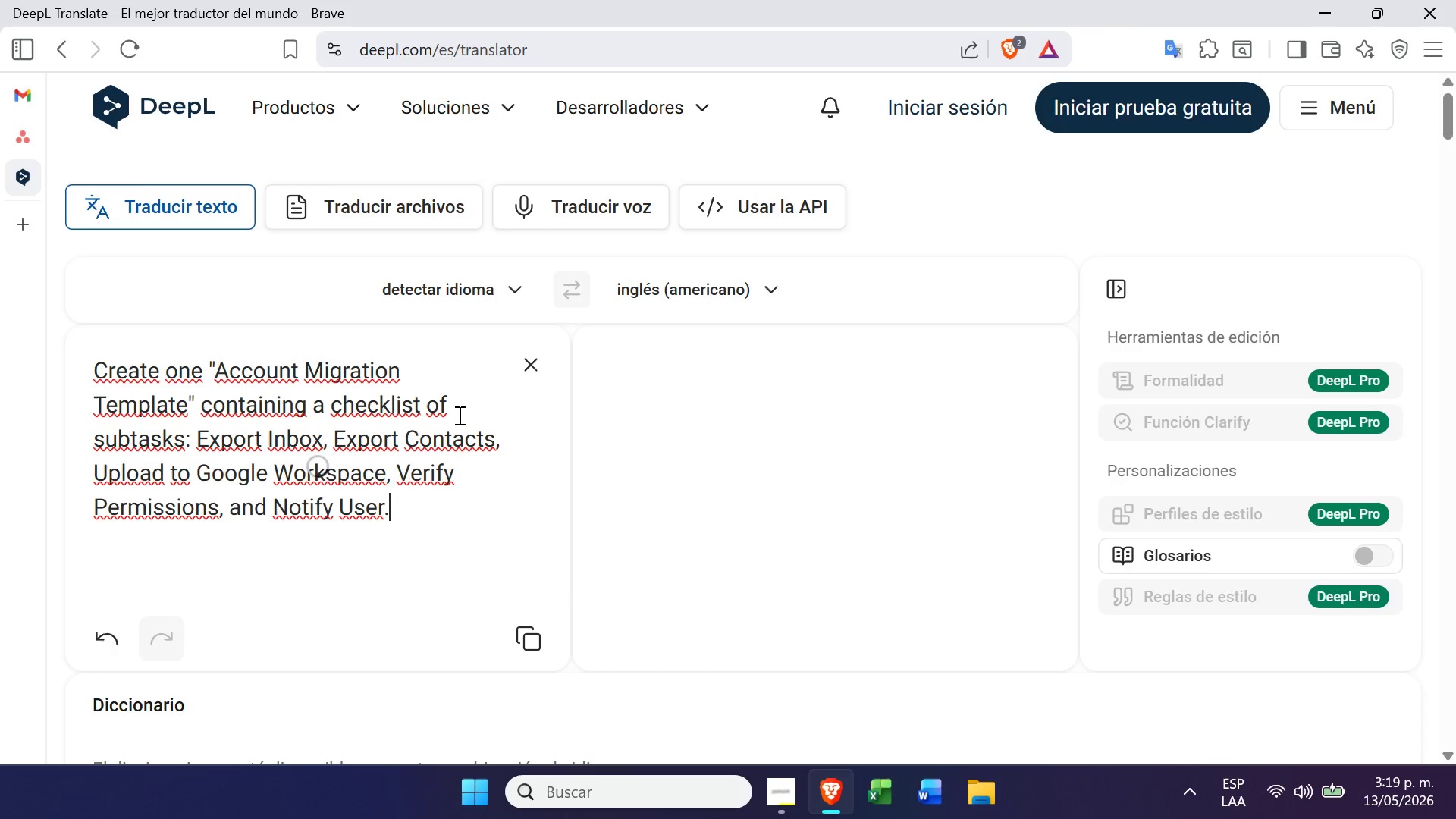 
wait(33.34)
 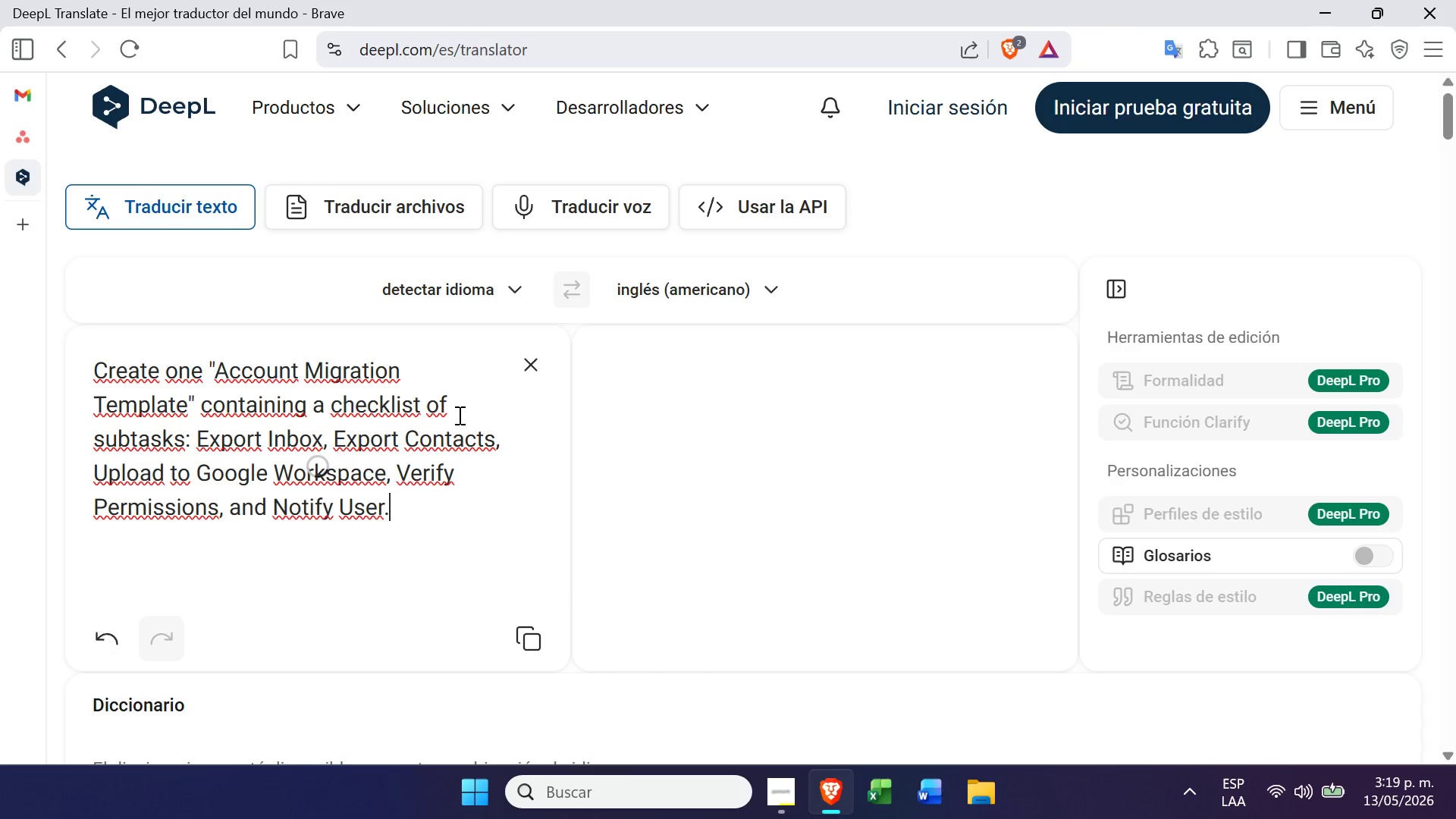 
left_click([63, 126])
 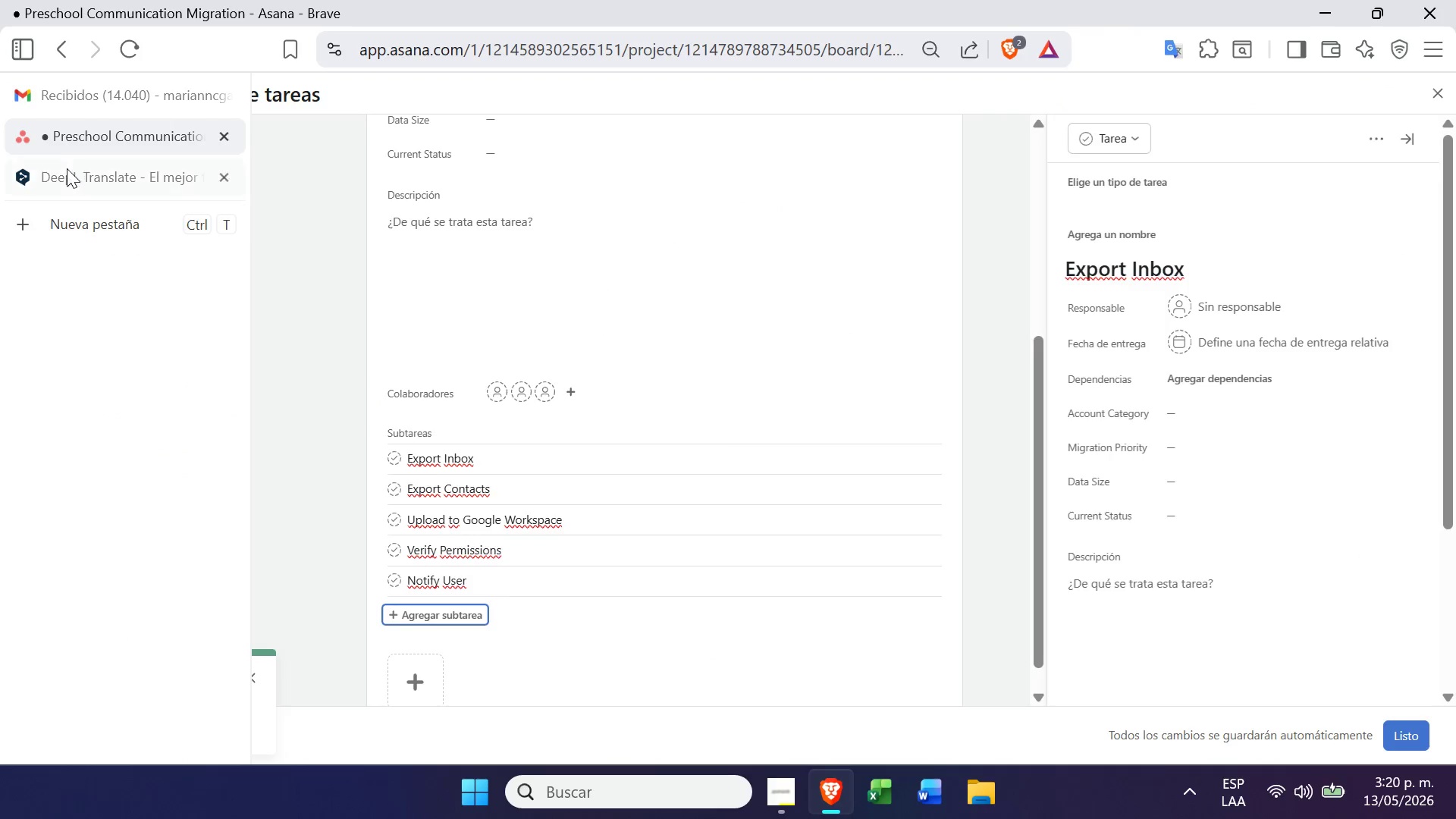 
left_click([69, 179])